 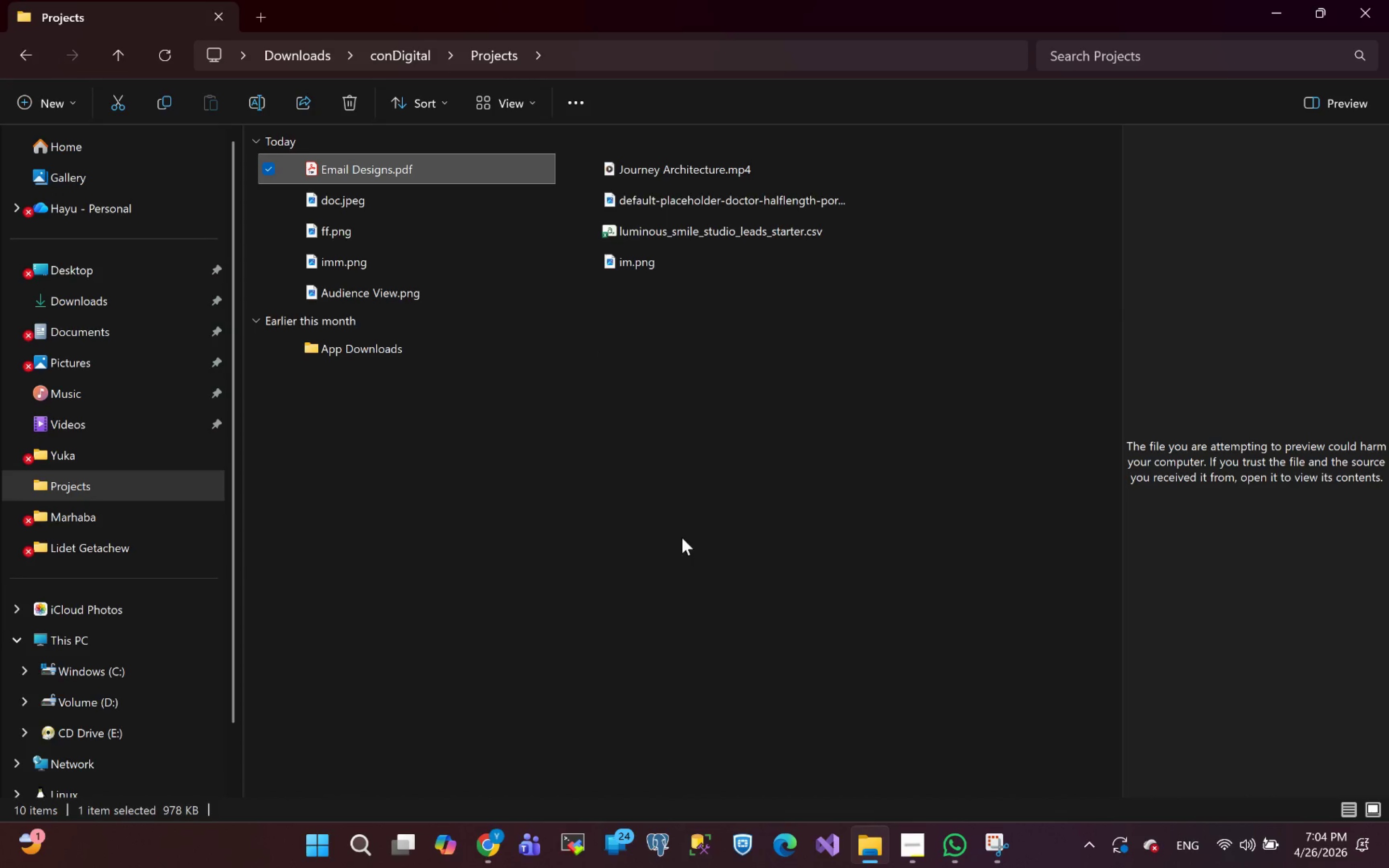 
left_click([634, 164])
 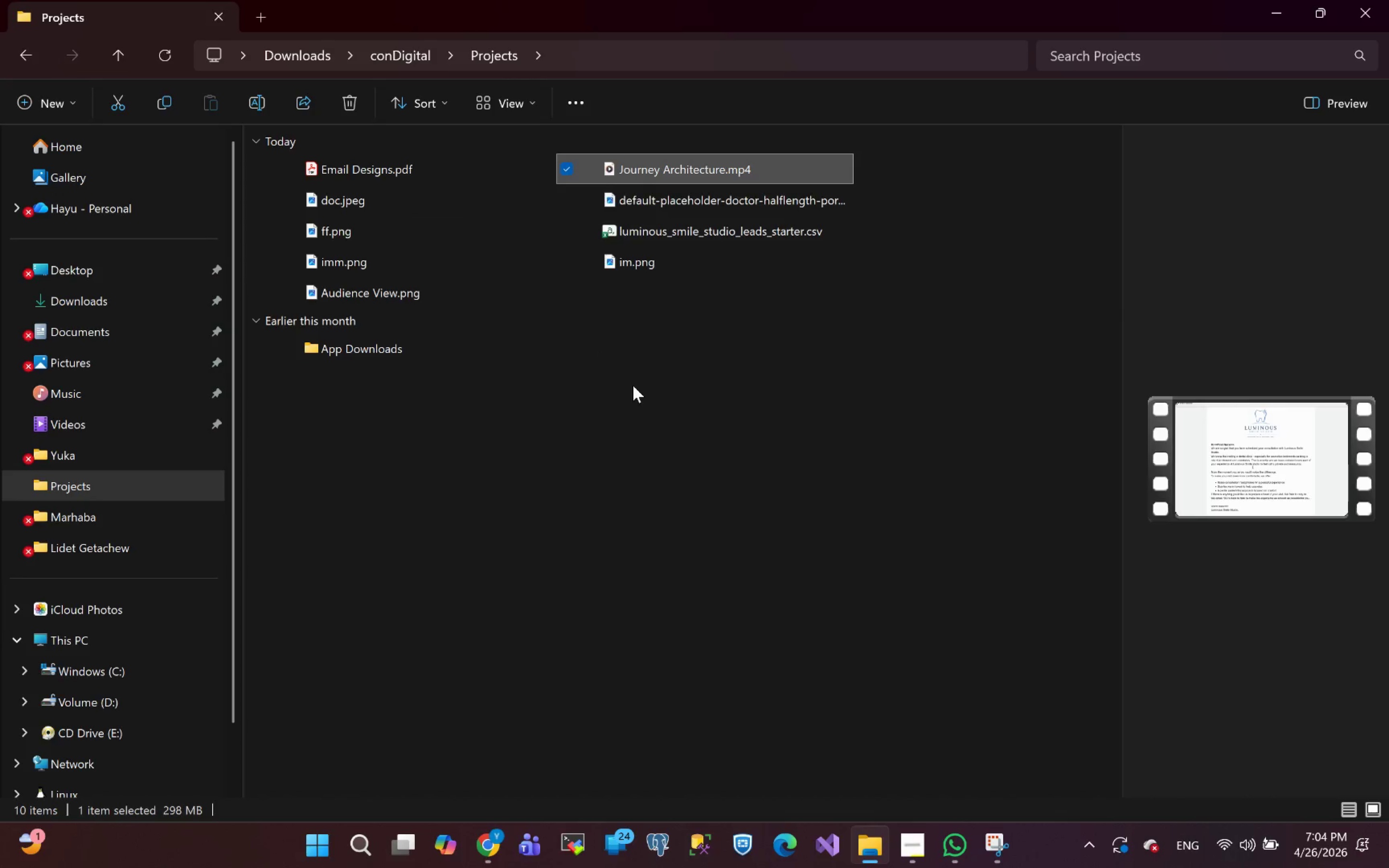 
left_click([633, 385])
 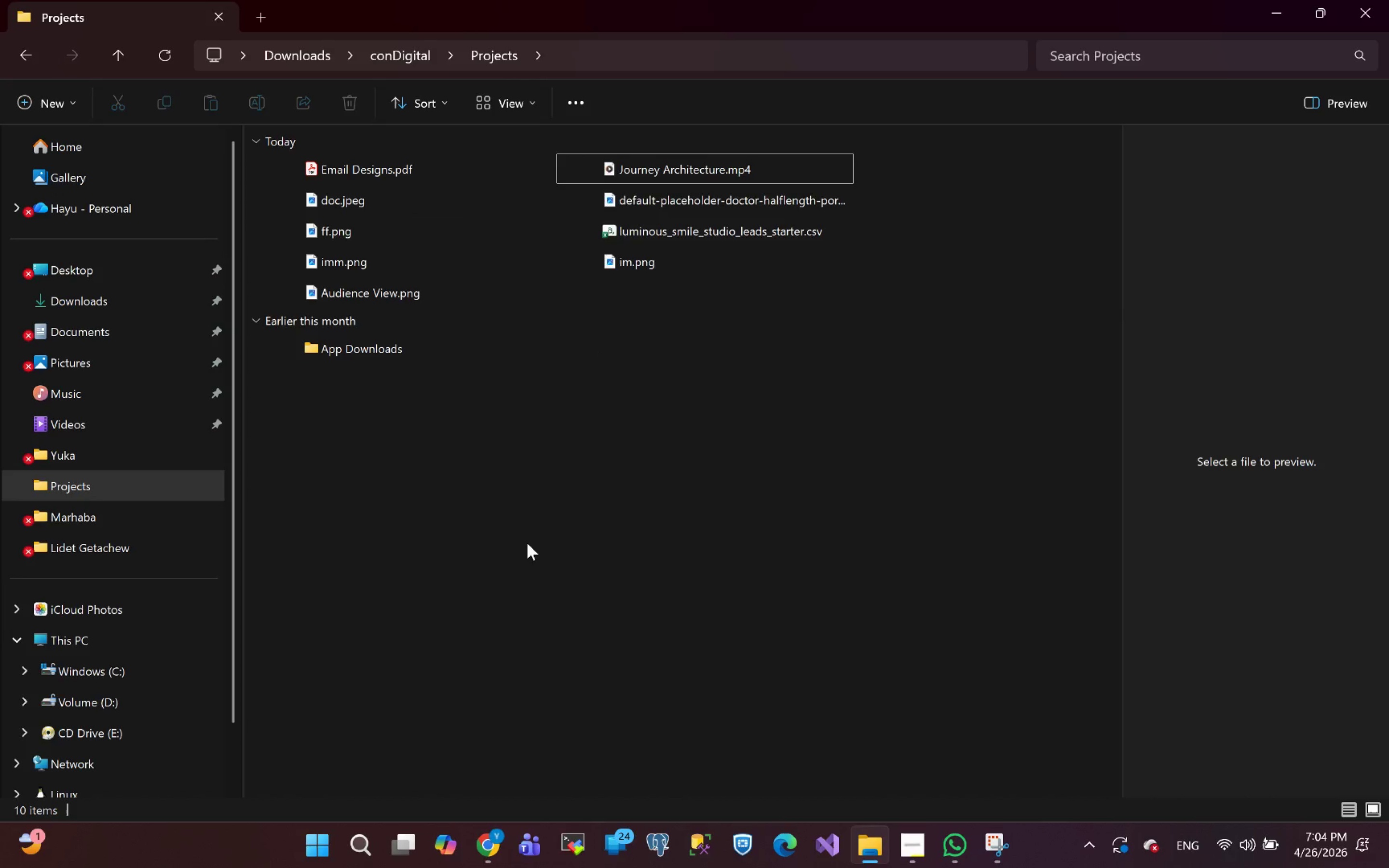 
left_click([527, 543])
 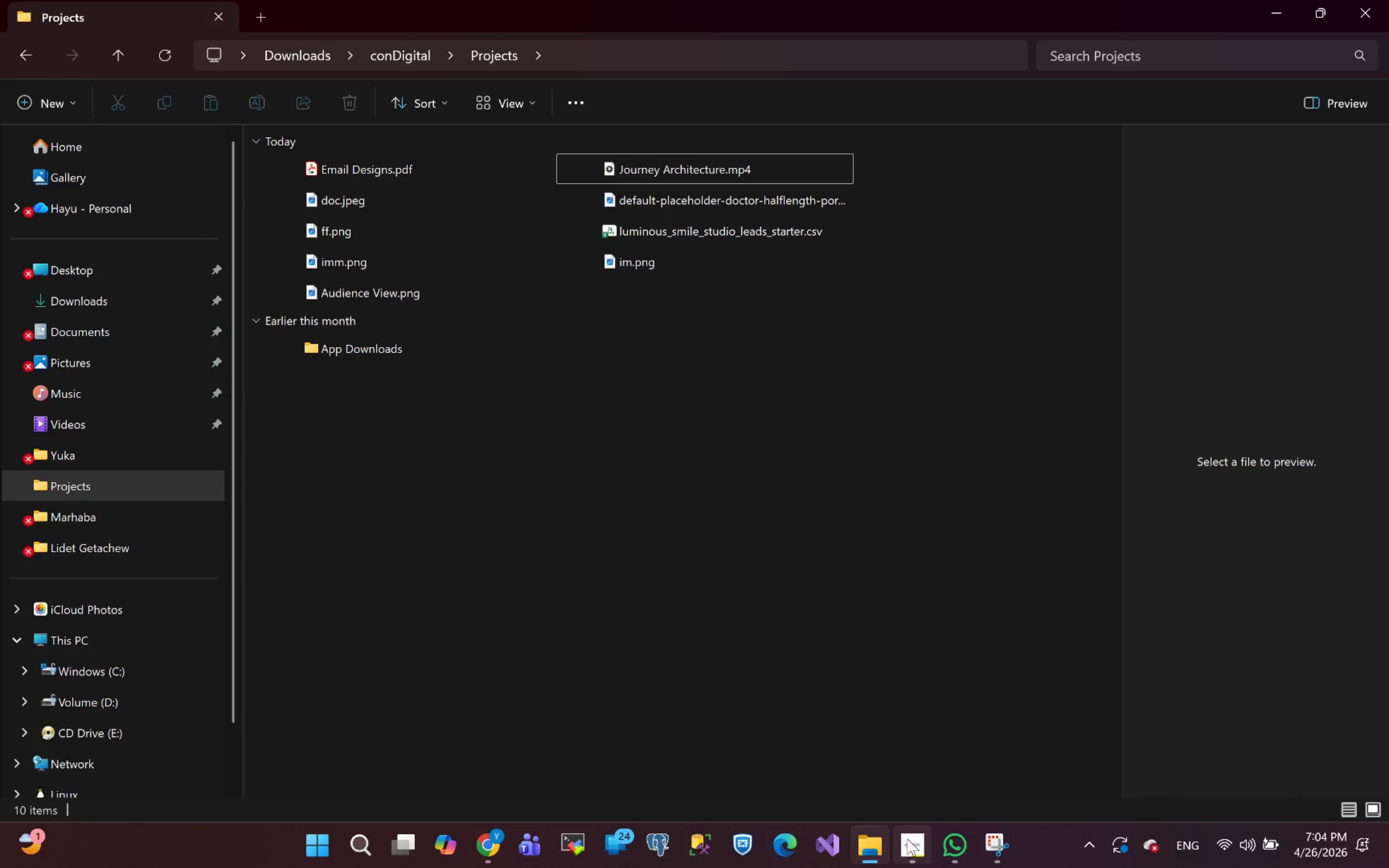 
left_click([908, 841])